 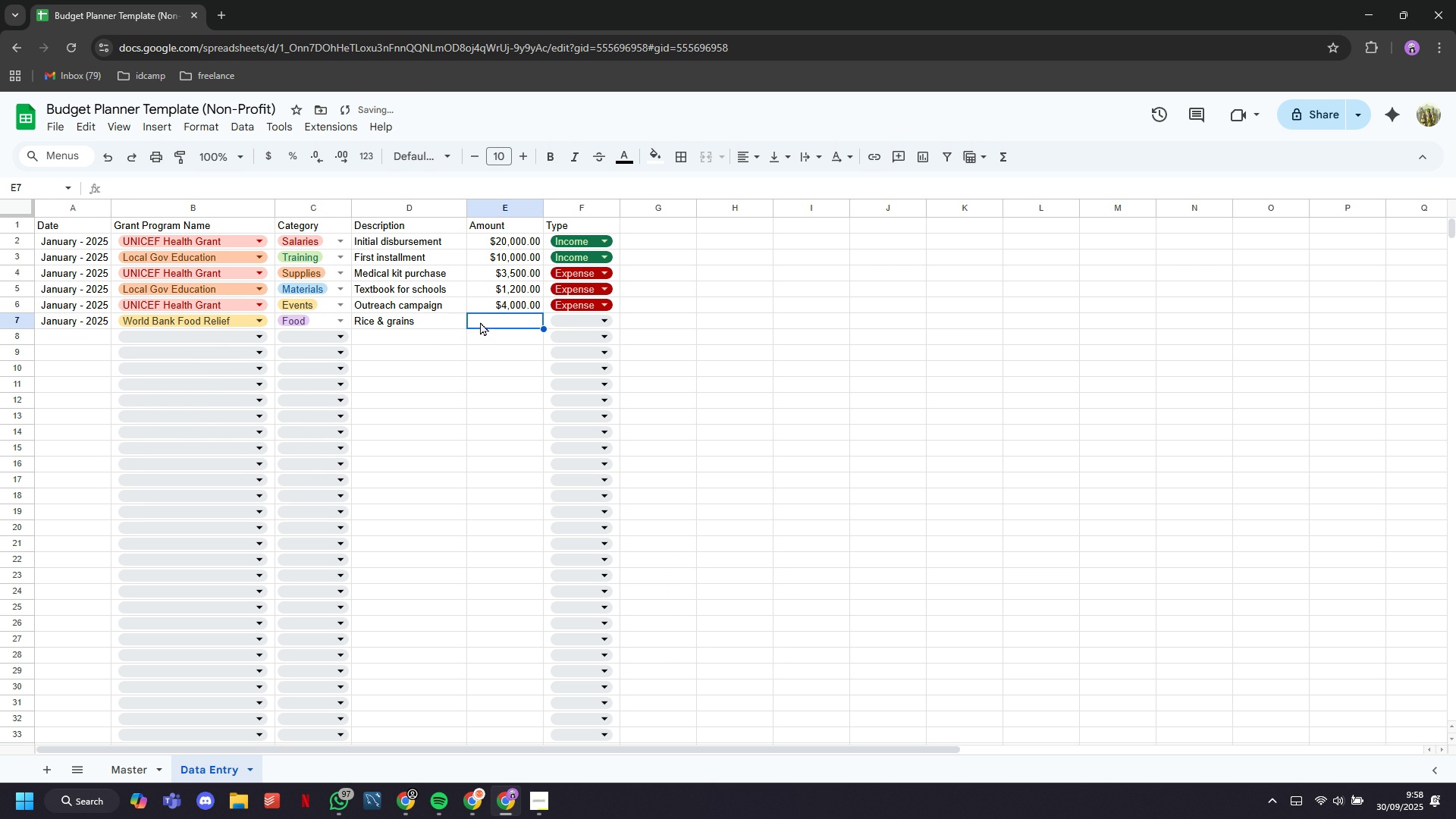 
type(6000)
key(Tab)
 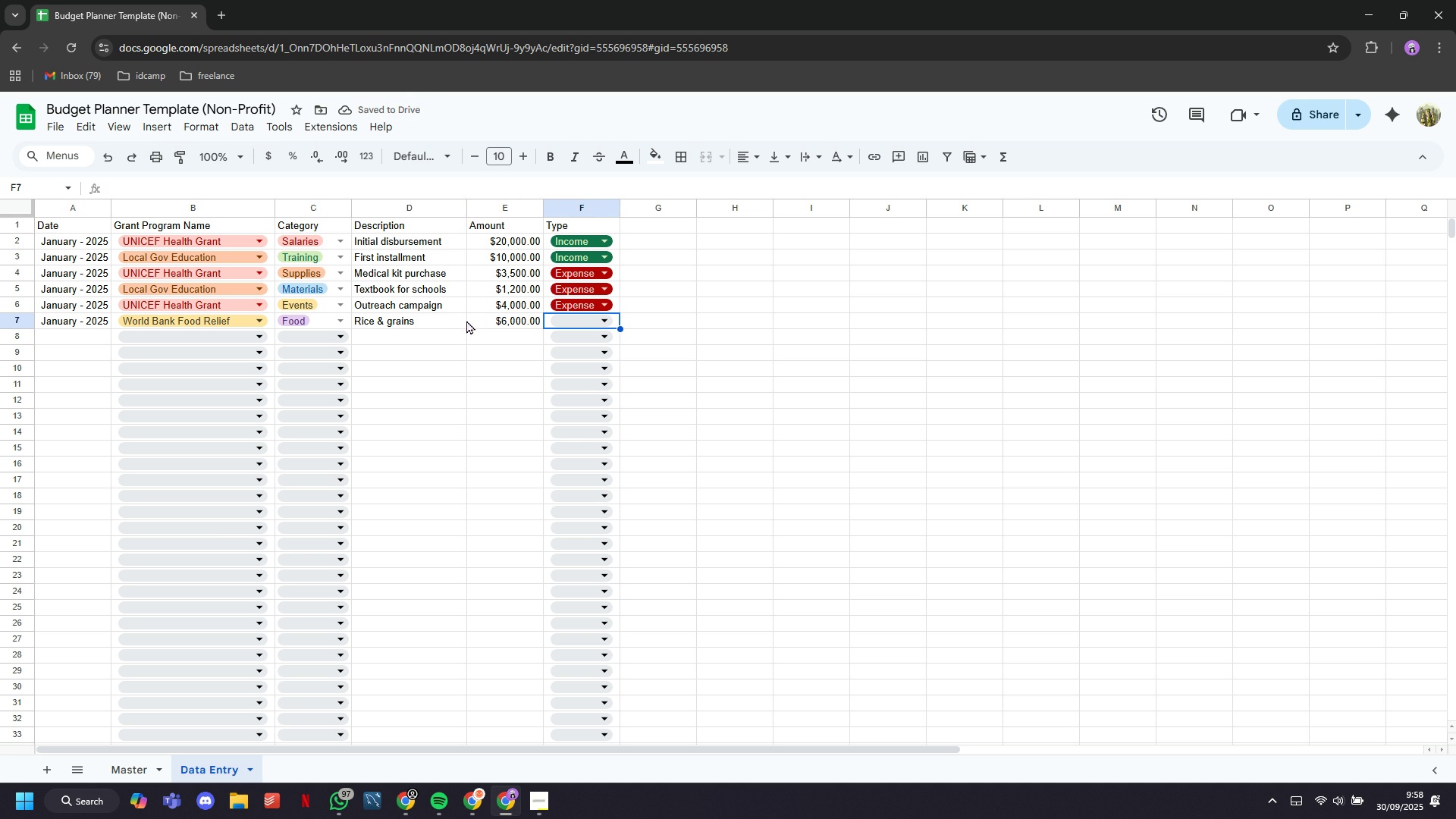 
left_click([576, 325])
 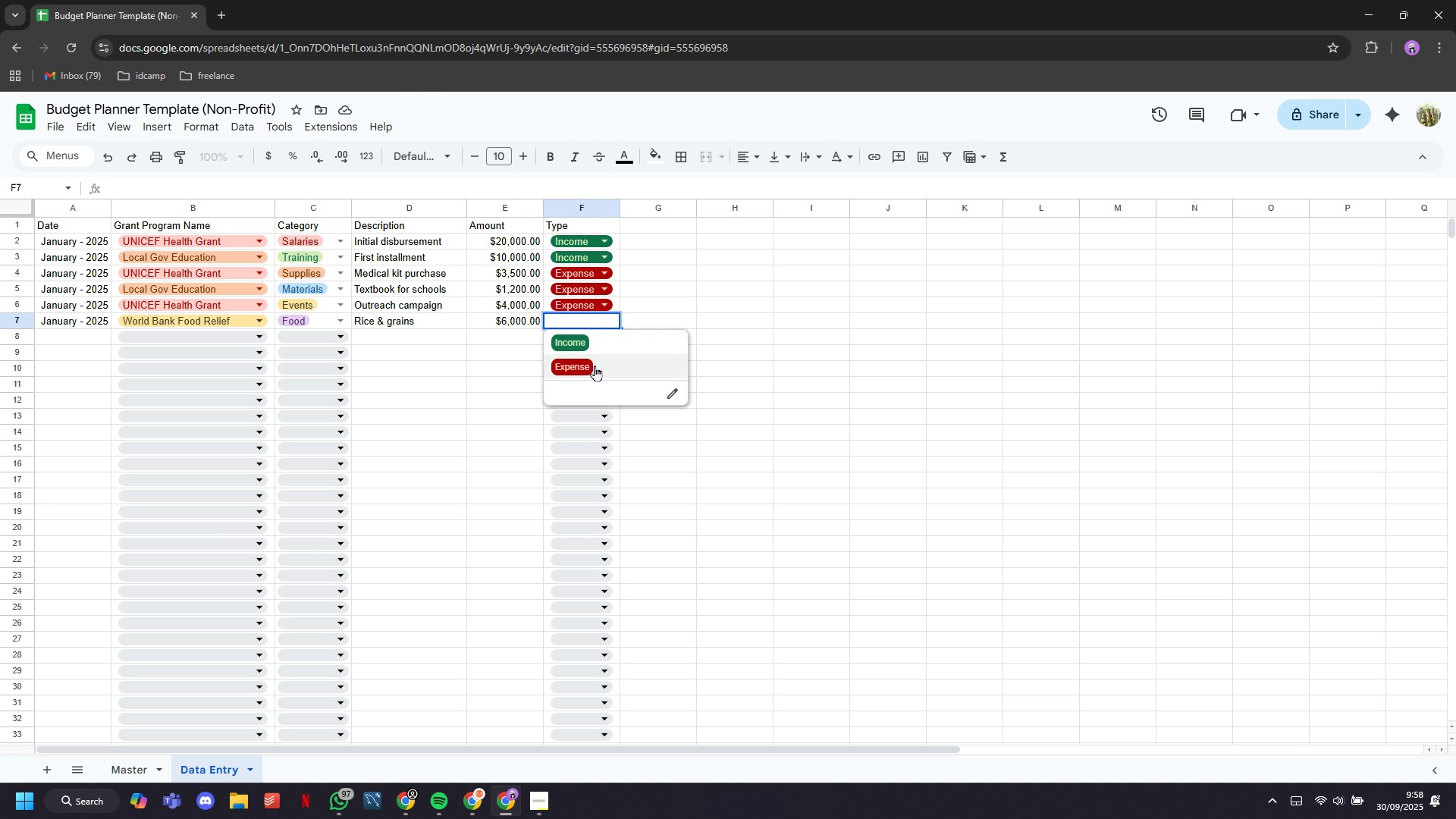 
left_click([595, 367])
 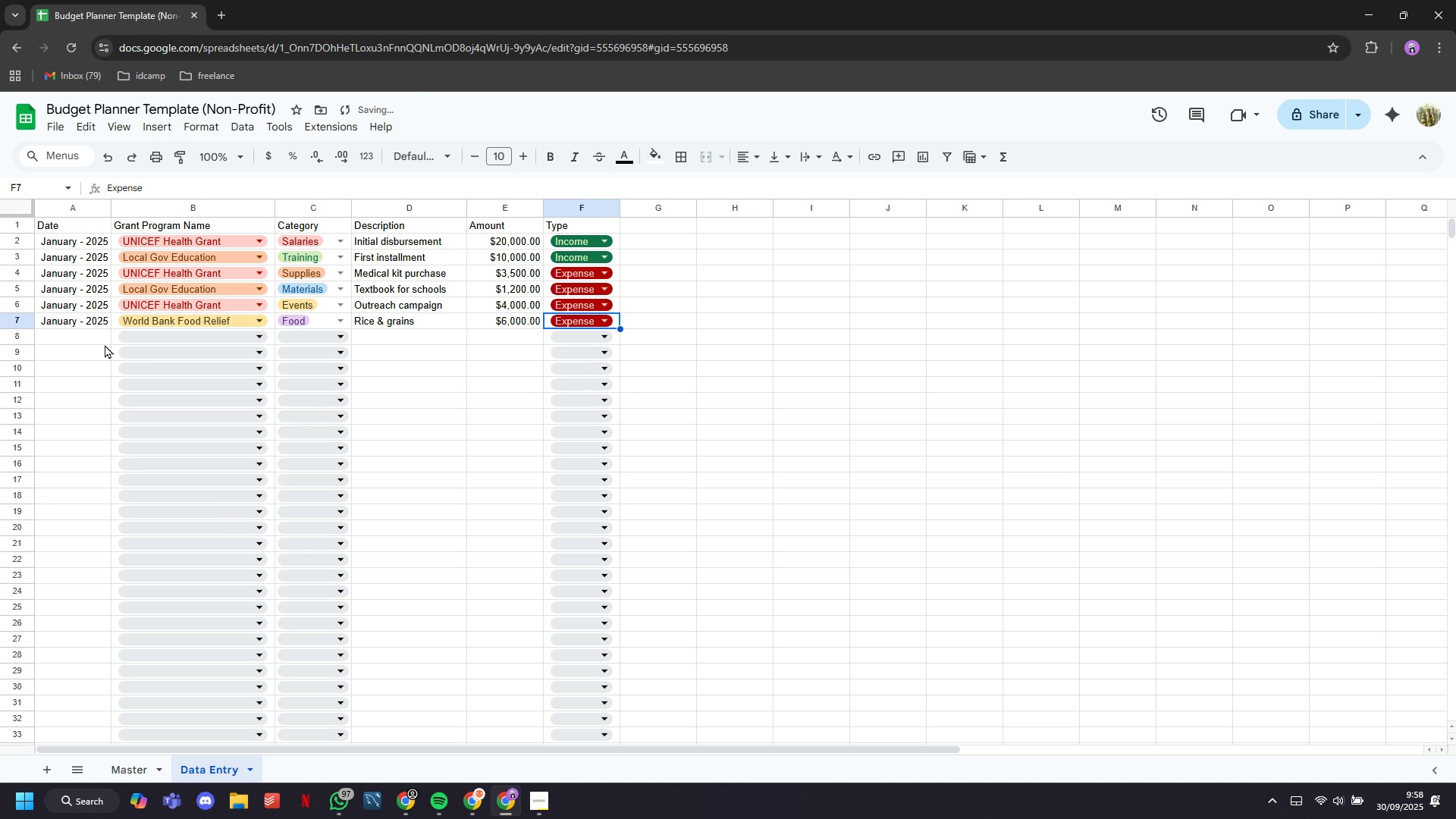 
left_click([102, 342])
 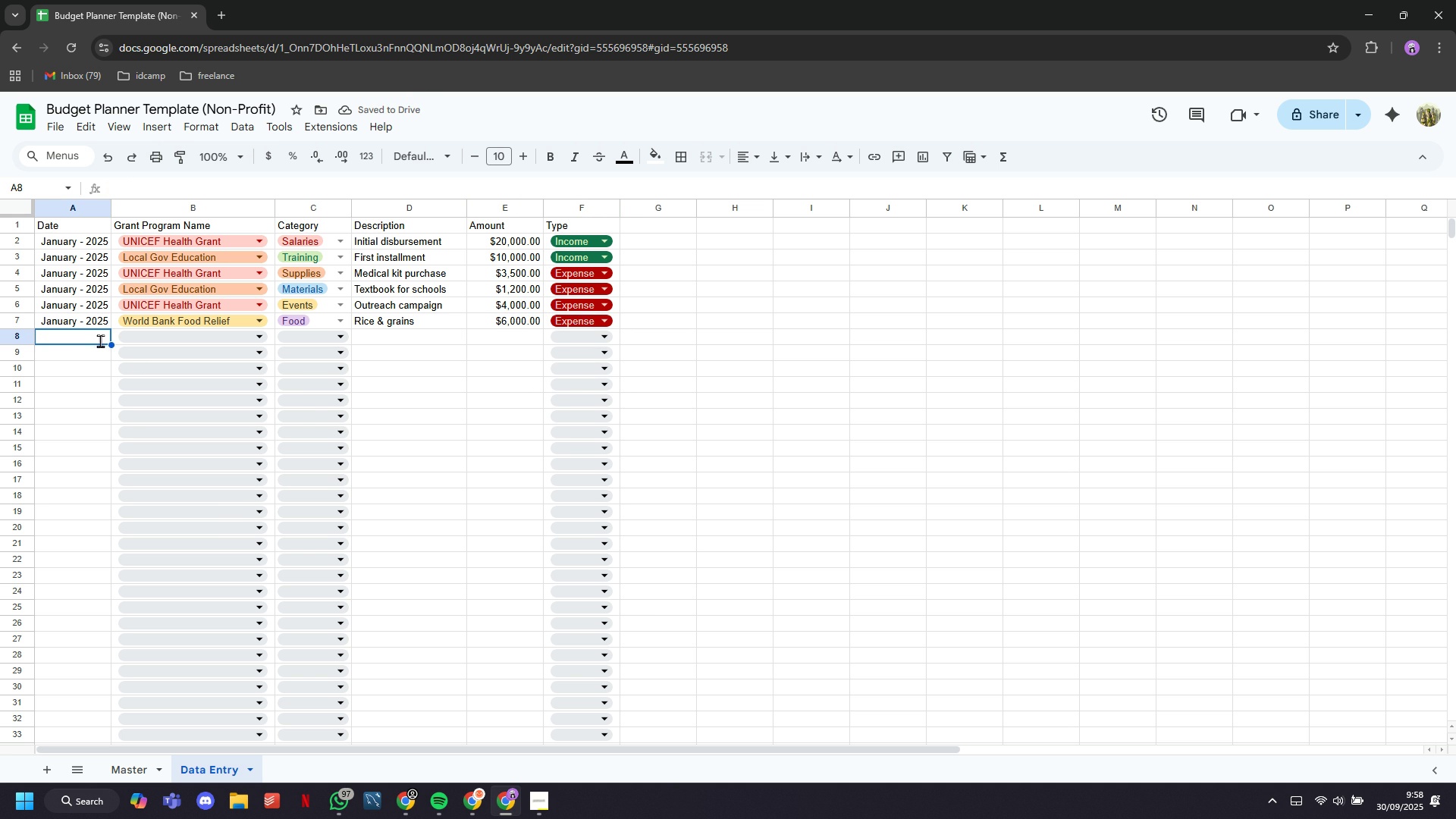 
type(january 2025)
key(Tab)
 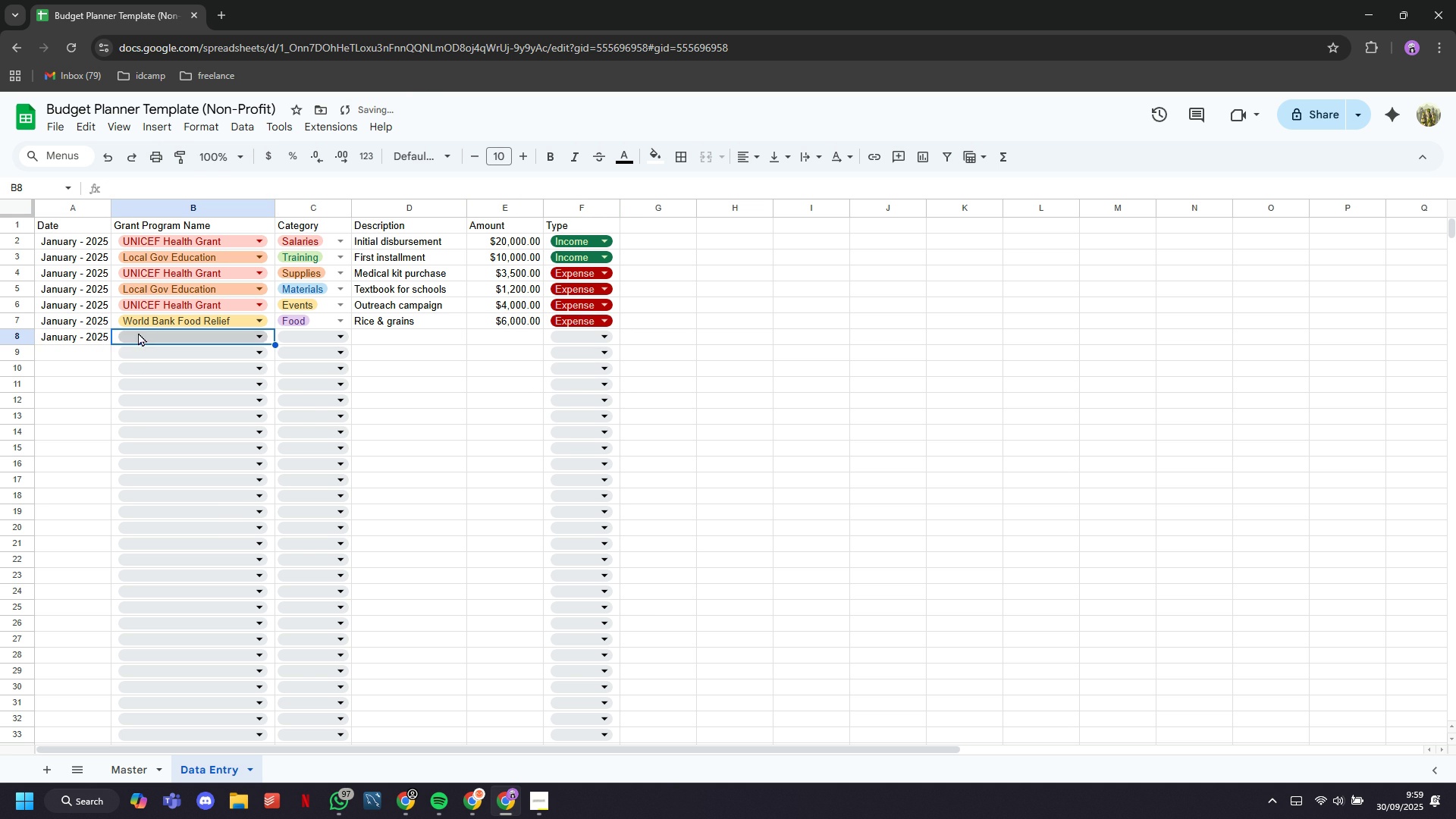 
left_click([141, 334])
 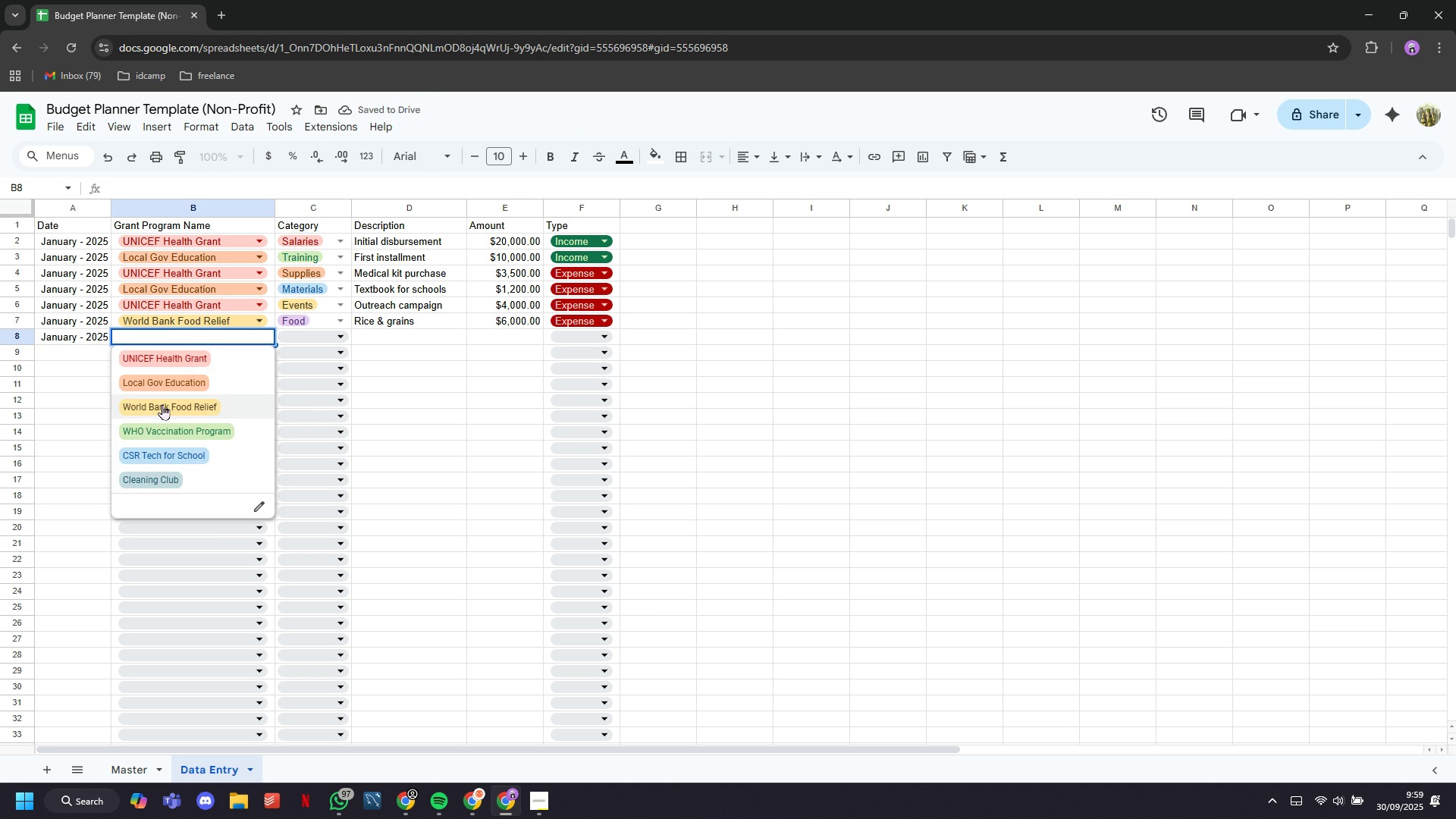 
left_click([162, 406])
 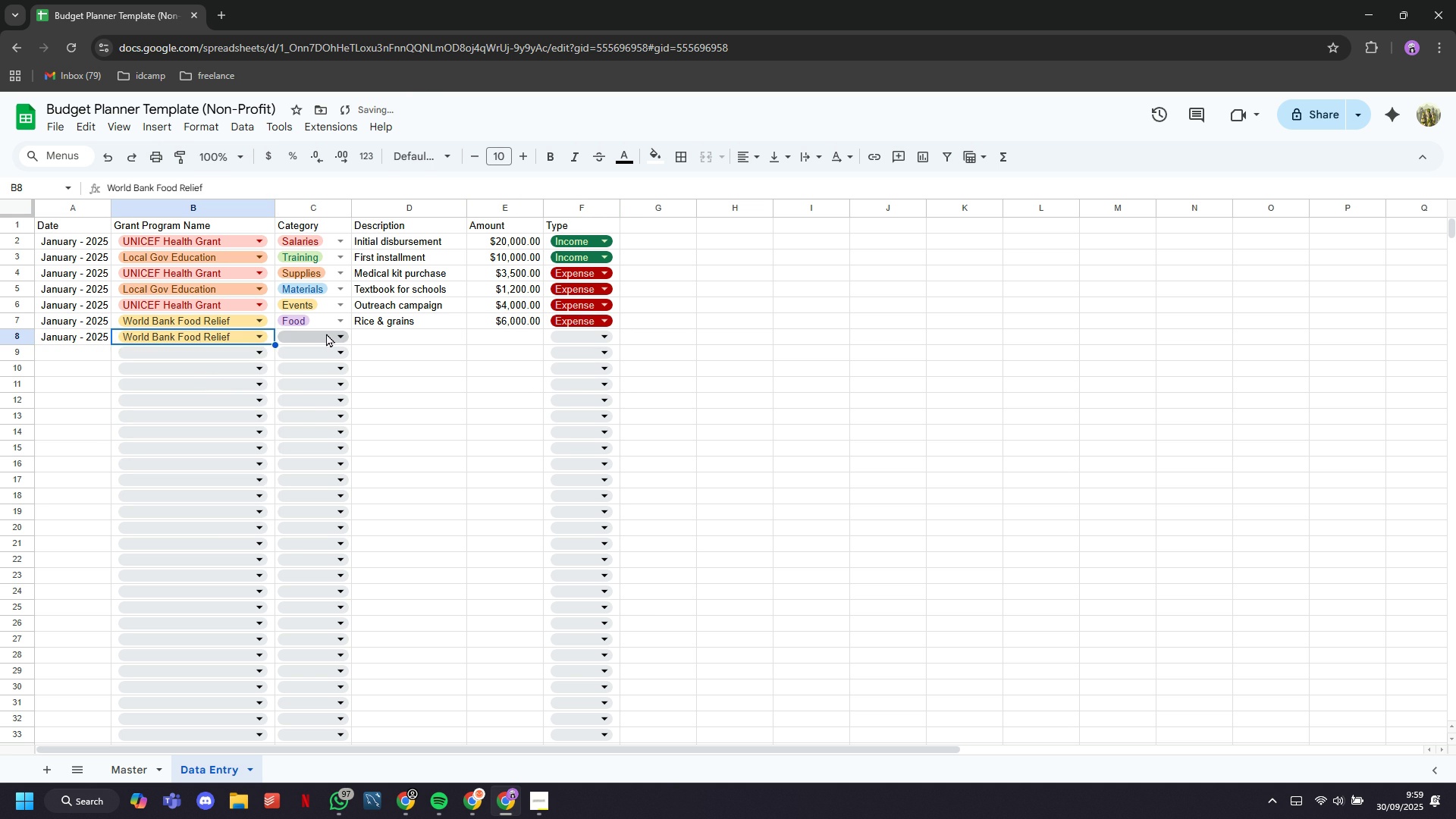 
left_click([328, 334])
 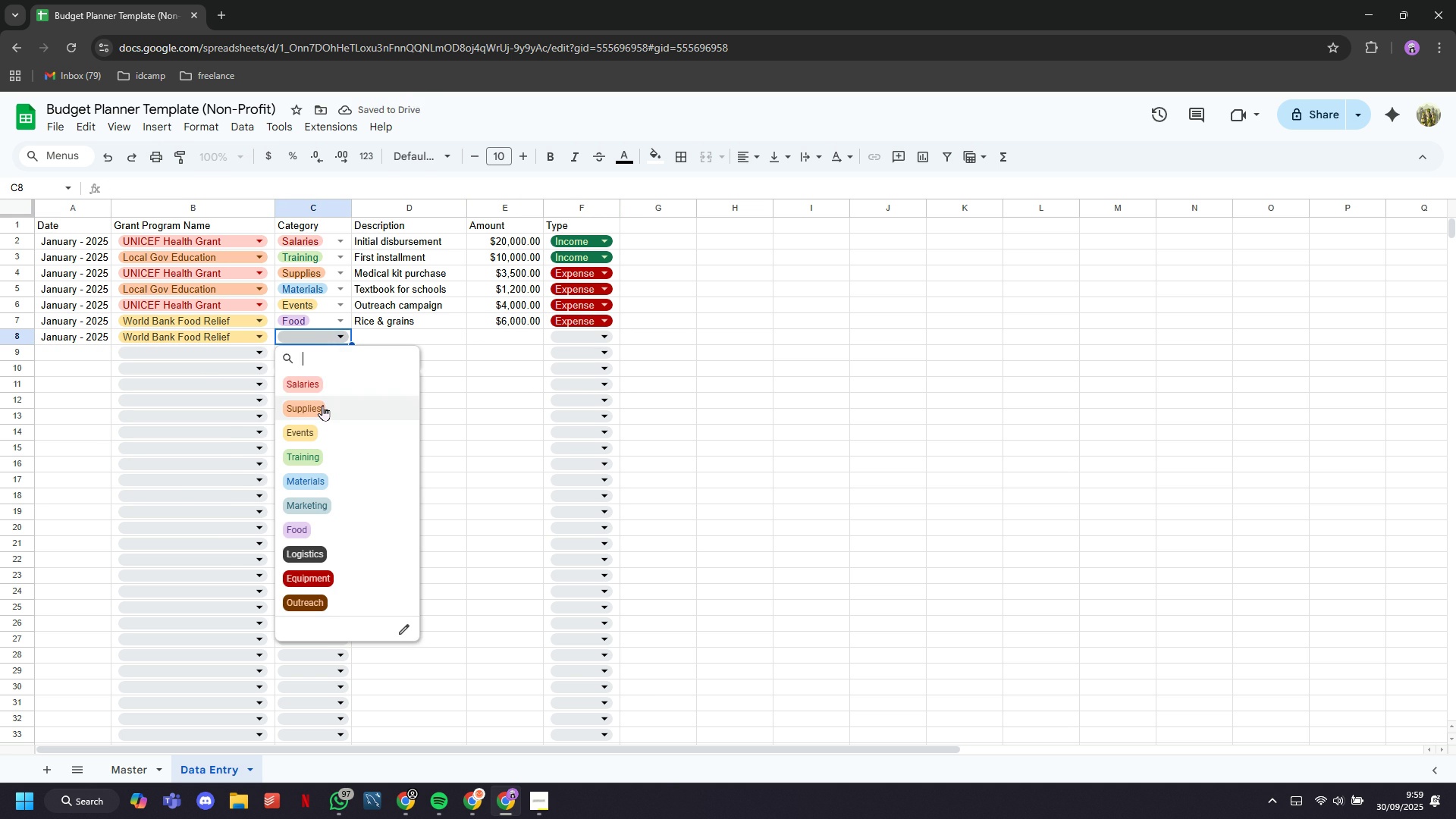 
left_click([322, 405])
 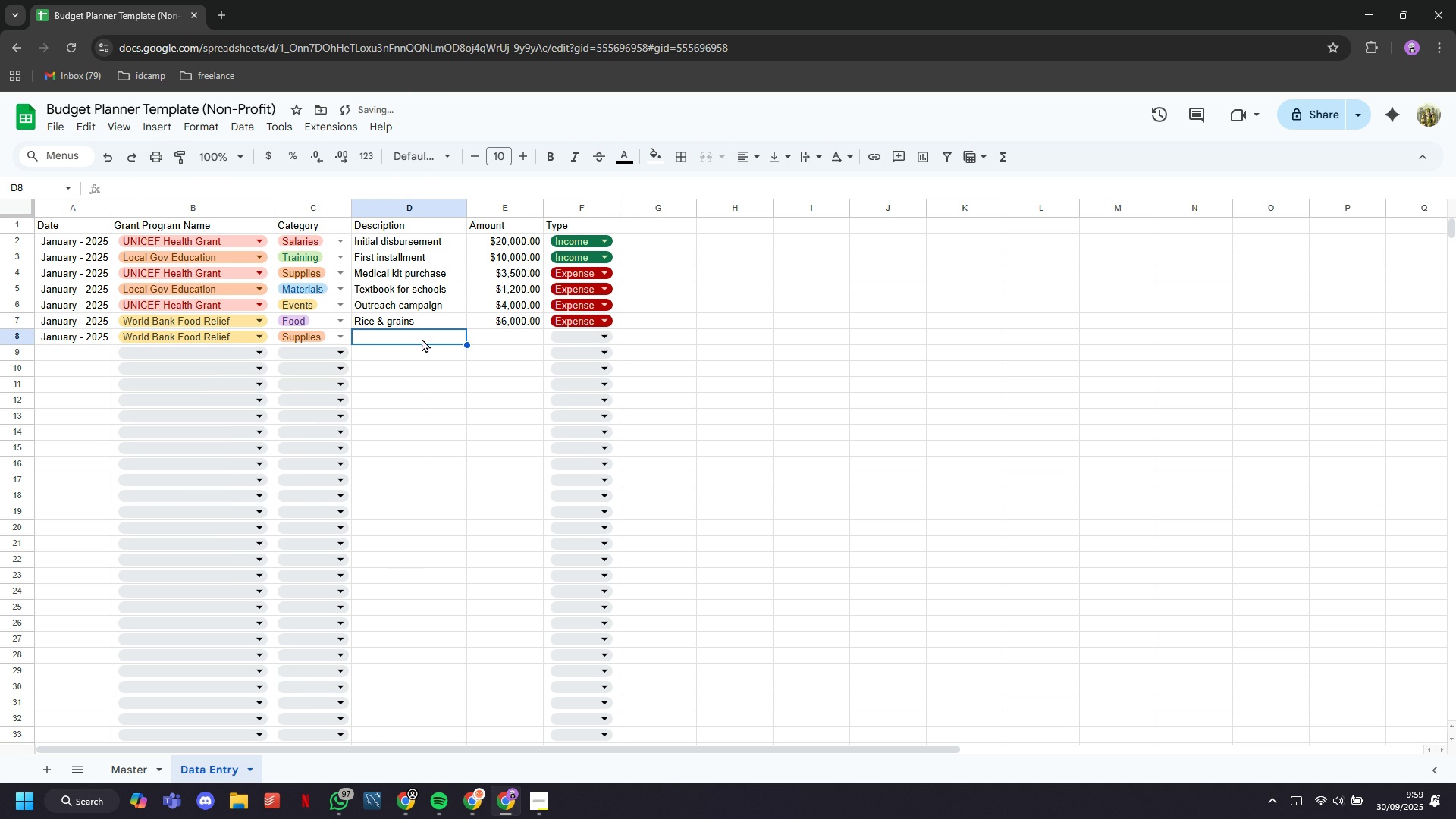 
left_click([422, 338])
 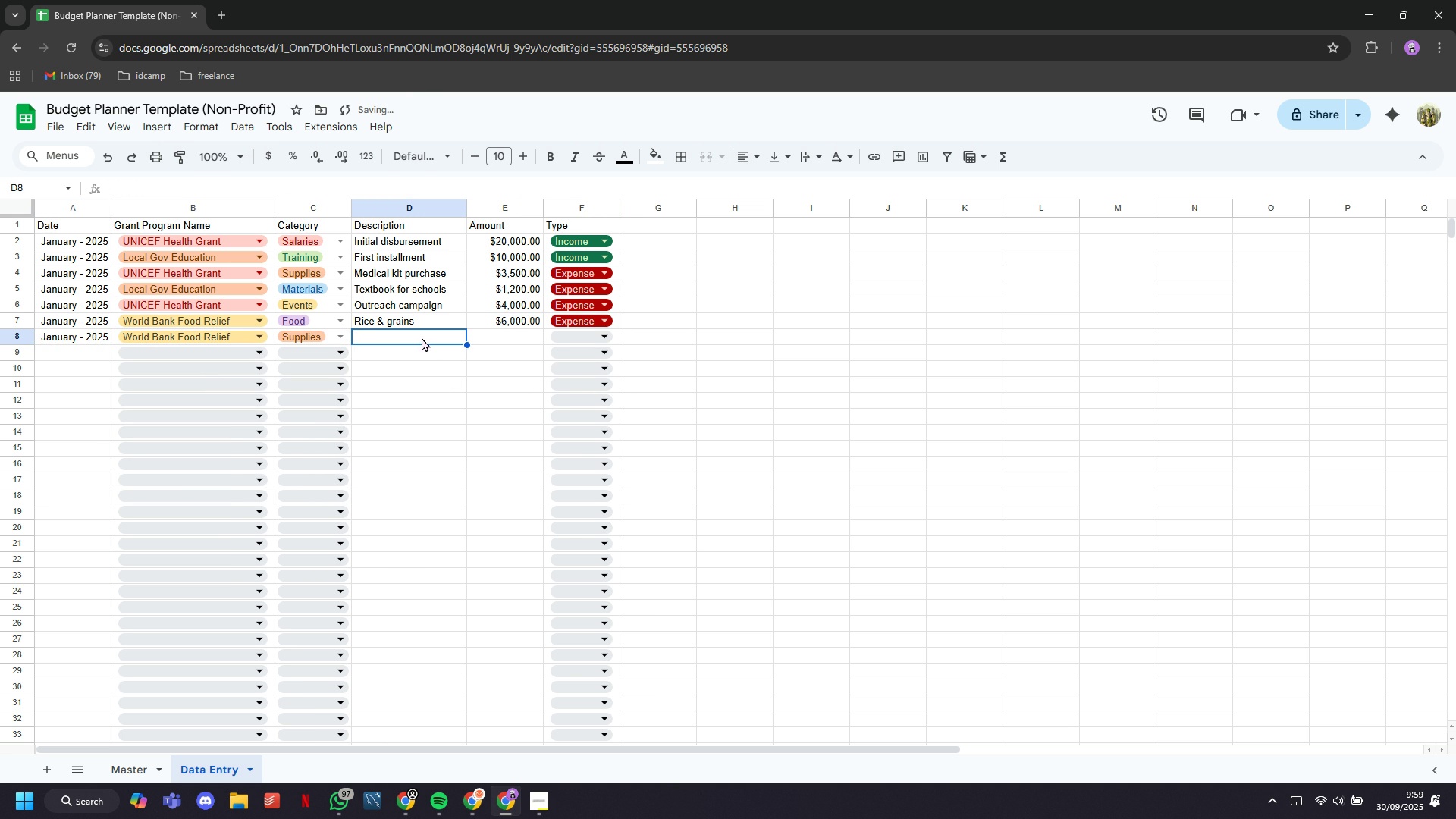 
type(Grant)
key(Backspace)
key(Backspace)
key(Backspace)
type(donation)
key(Tab)
type(20000)
key(Tab)